 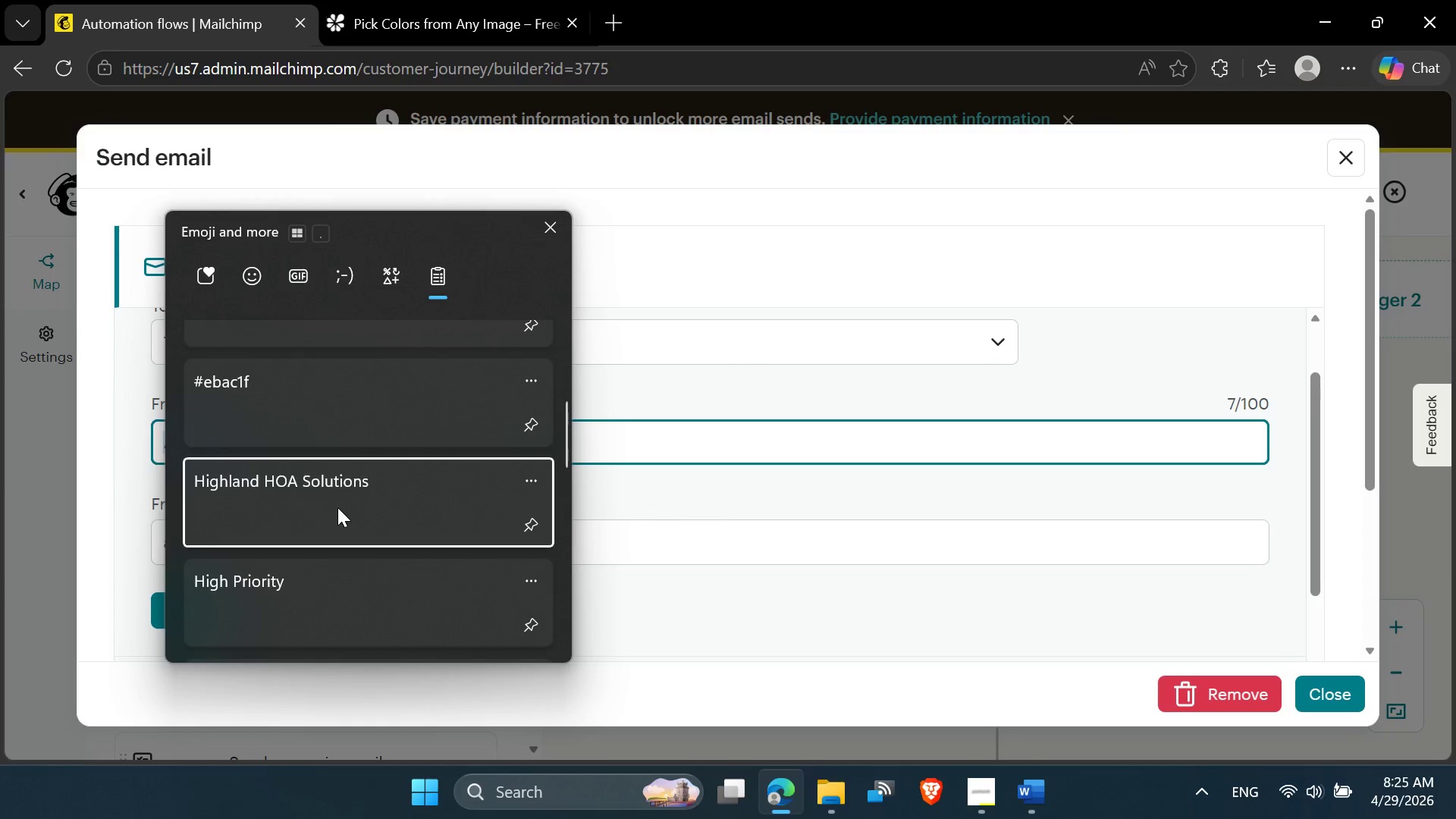 
key(Control+ControlLeft)
 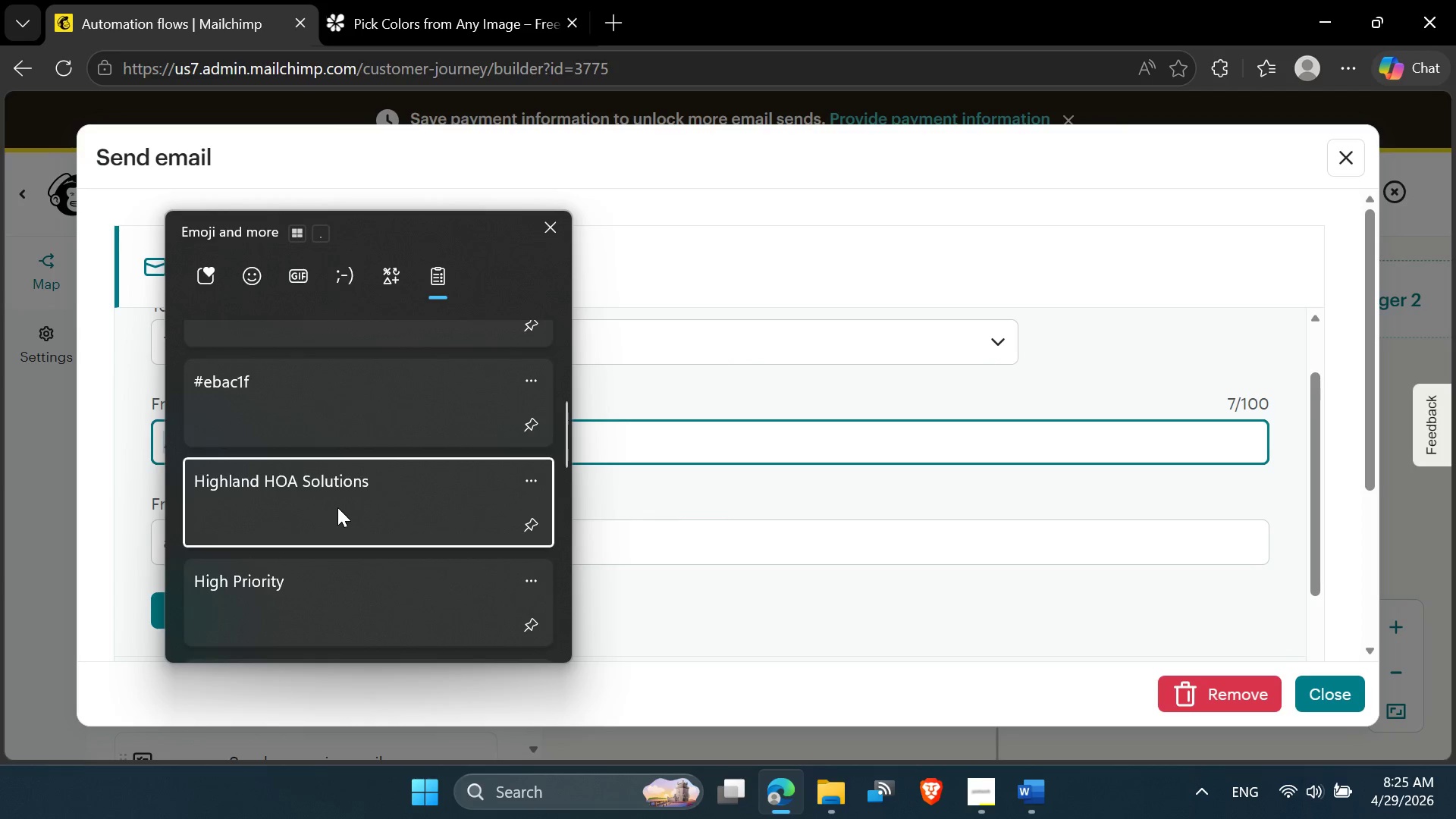 
key(Control+V)
 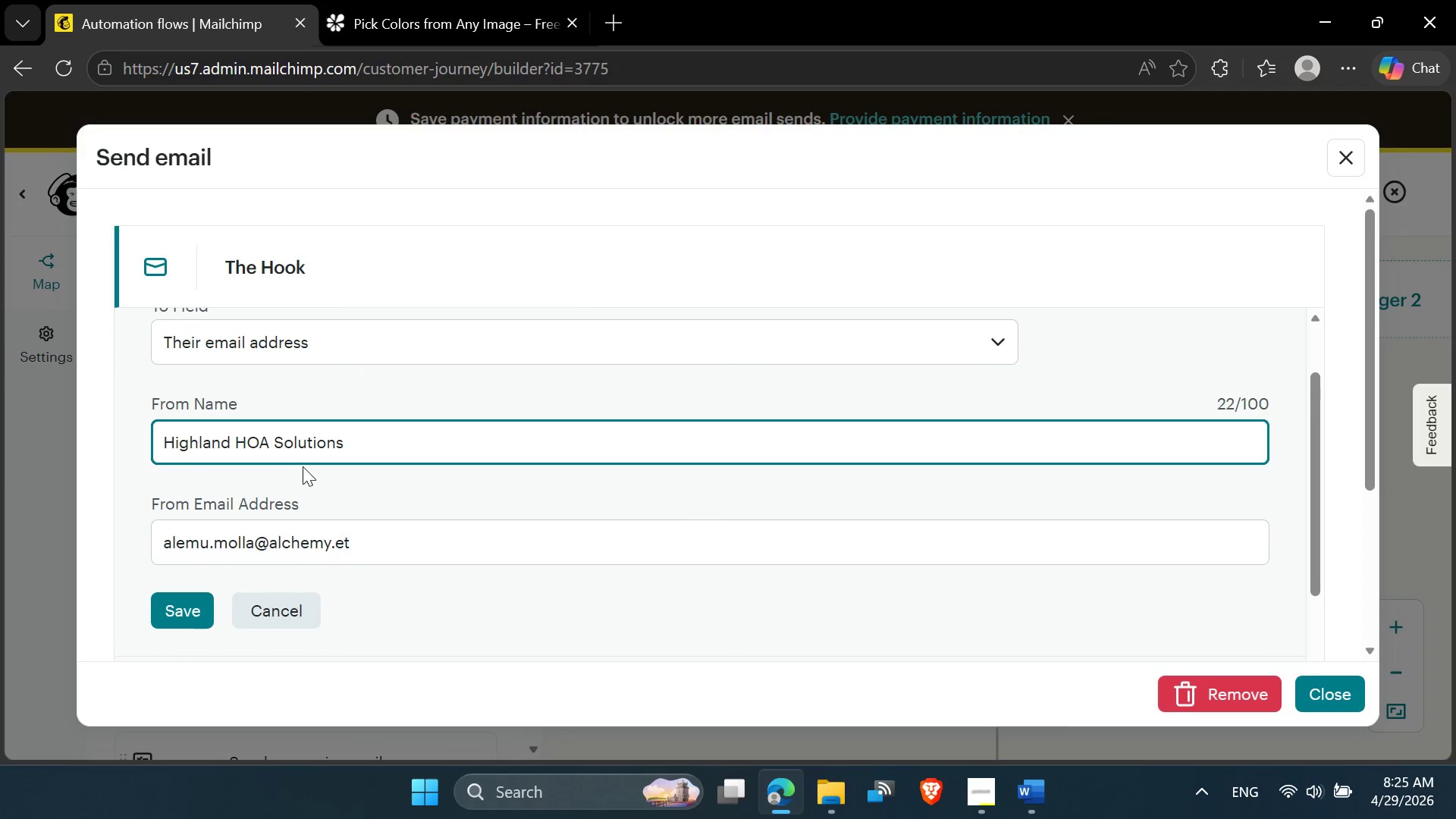 
mouse_move([1007, 802])
 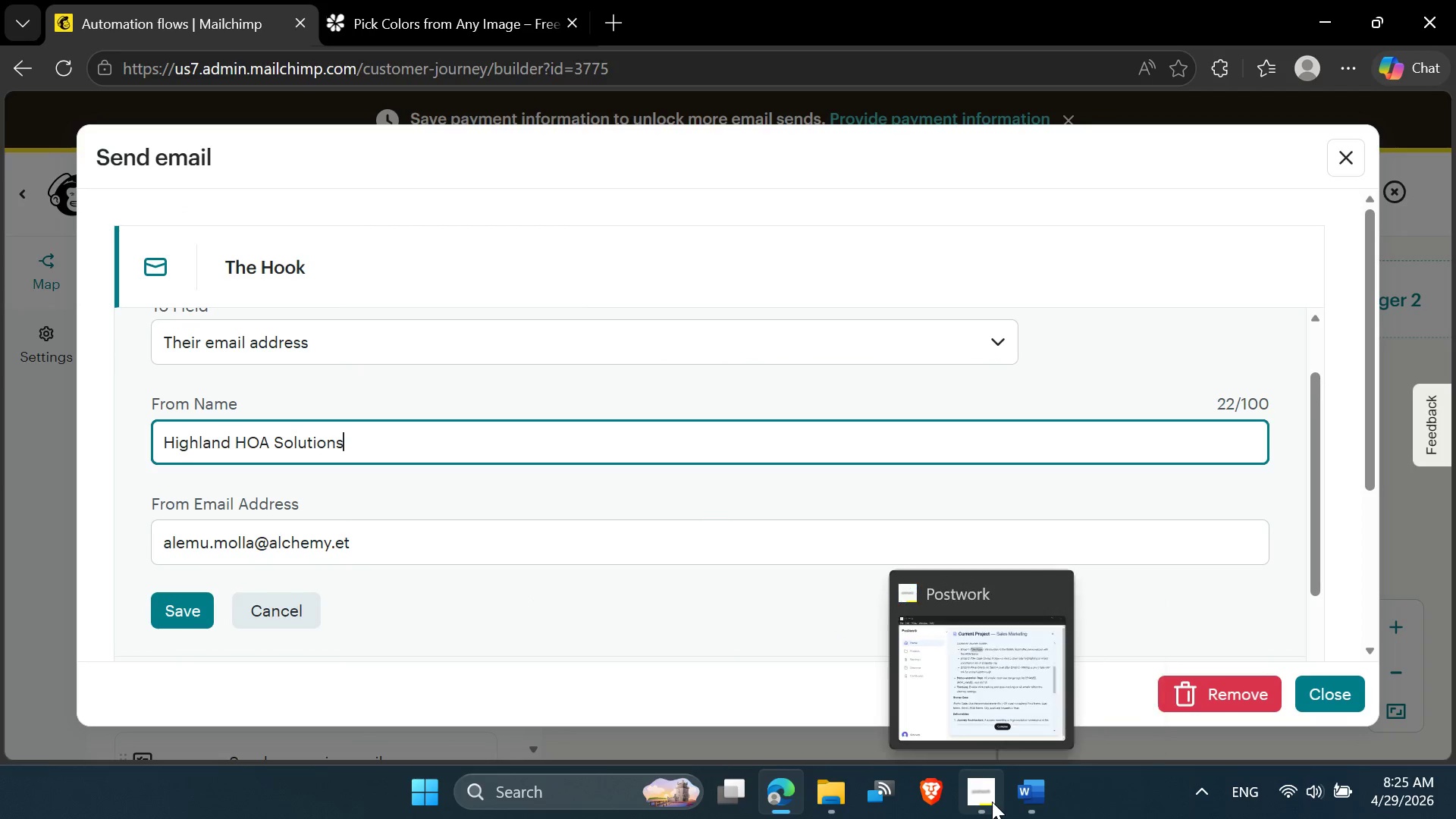 
left_click([992, 802])